 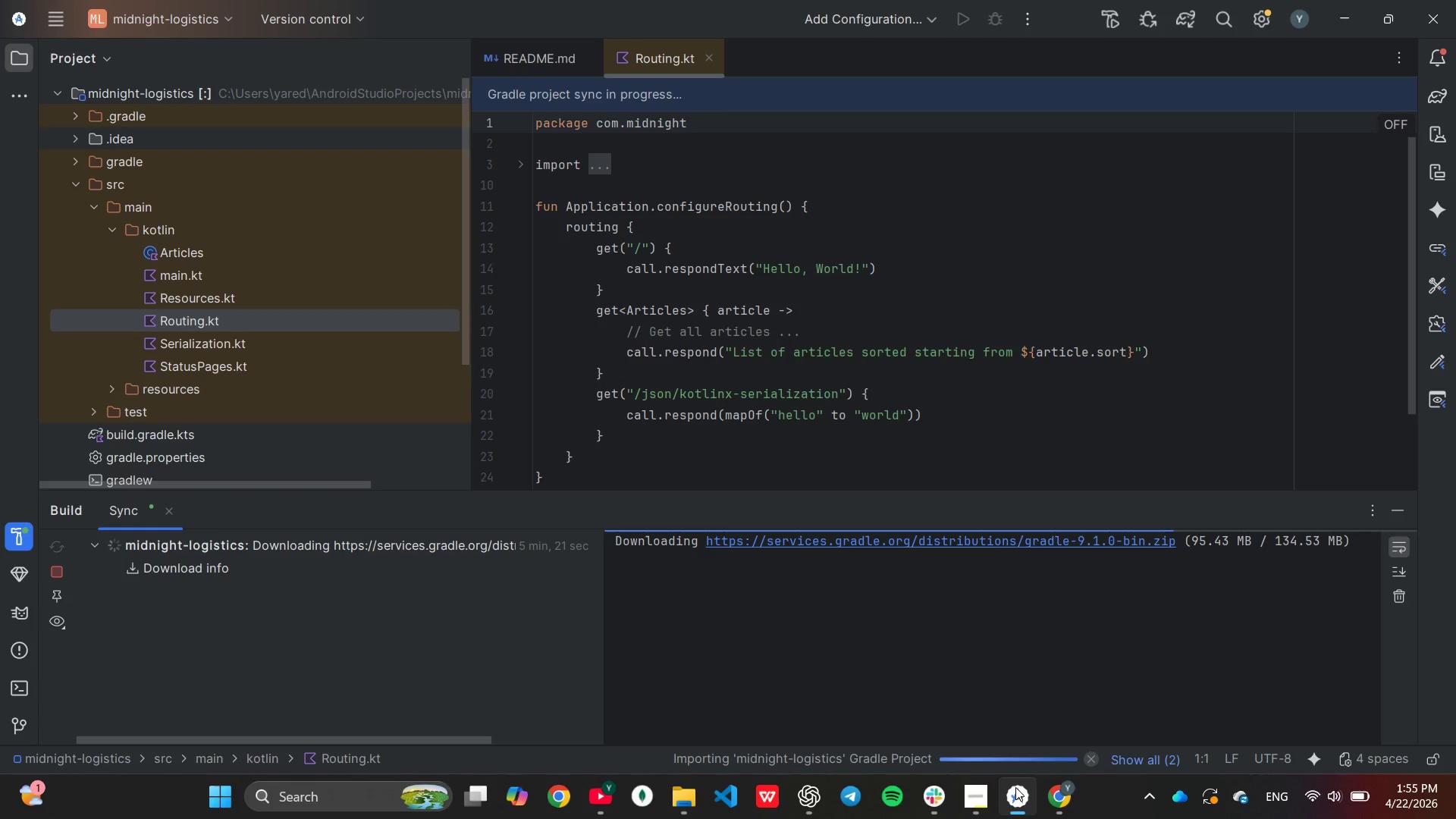 
scroll: coordinate [961, 631], scroll_direction: up, amount: 1.0
 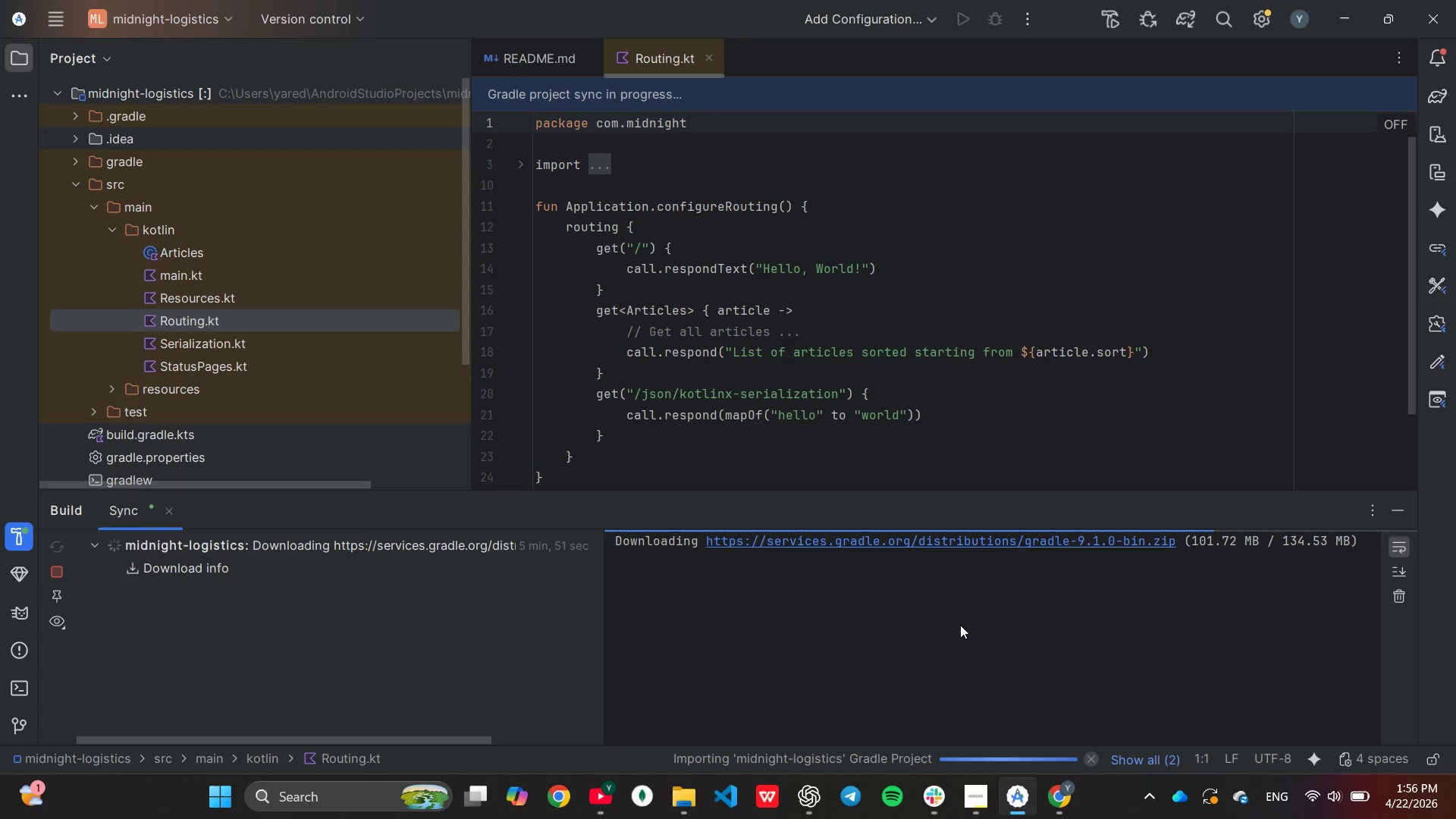 
wait(32.66)
 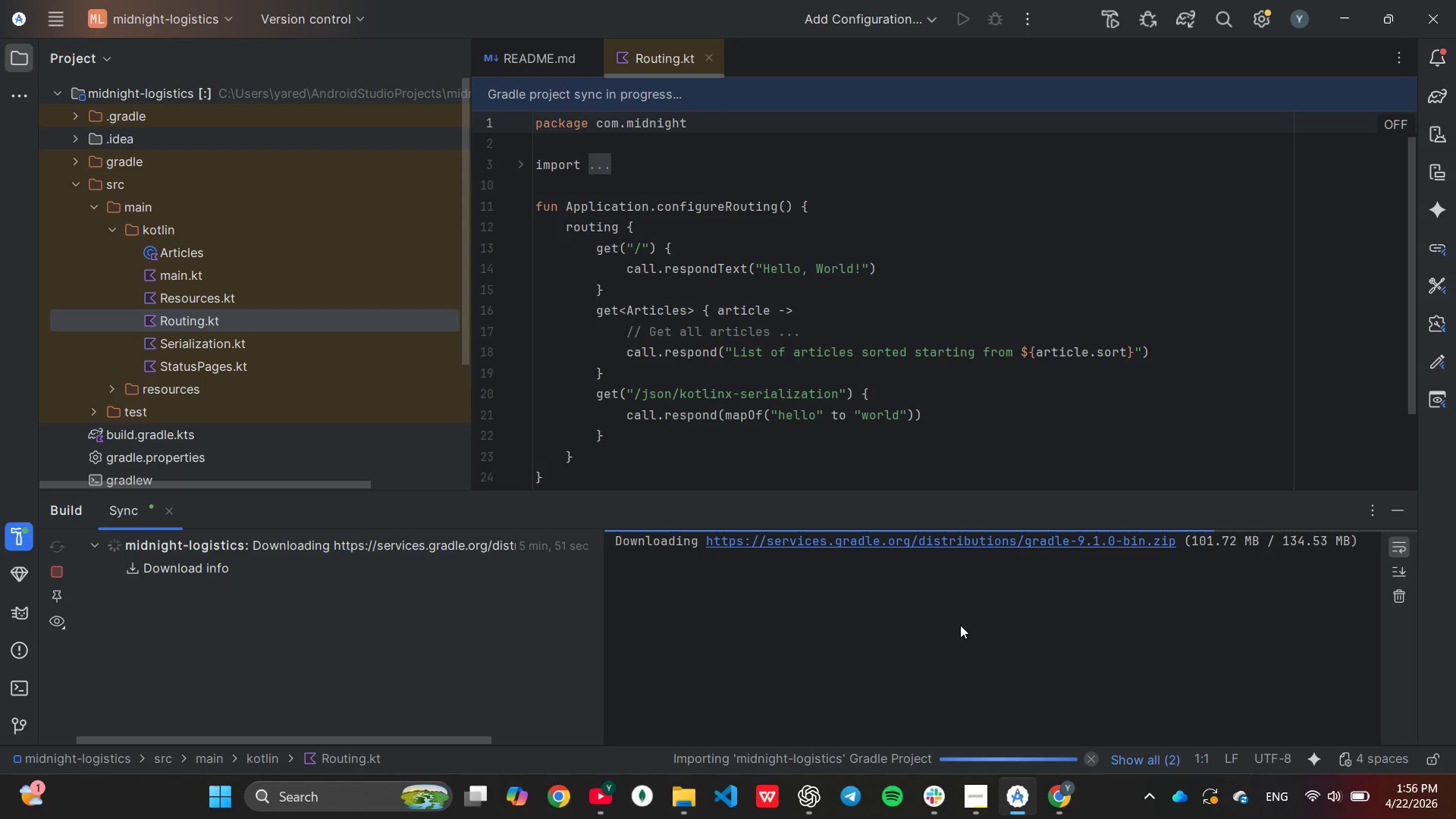 
scroll: coordinate [954, 606], scroll_direction: up, amount: 2.0
 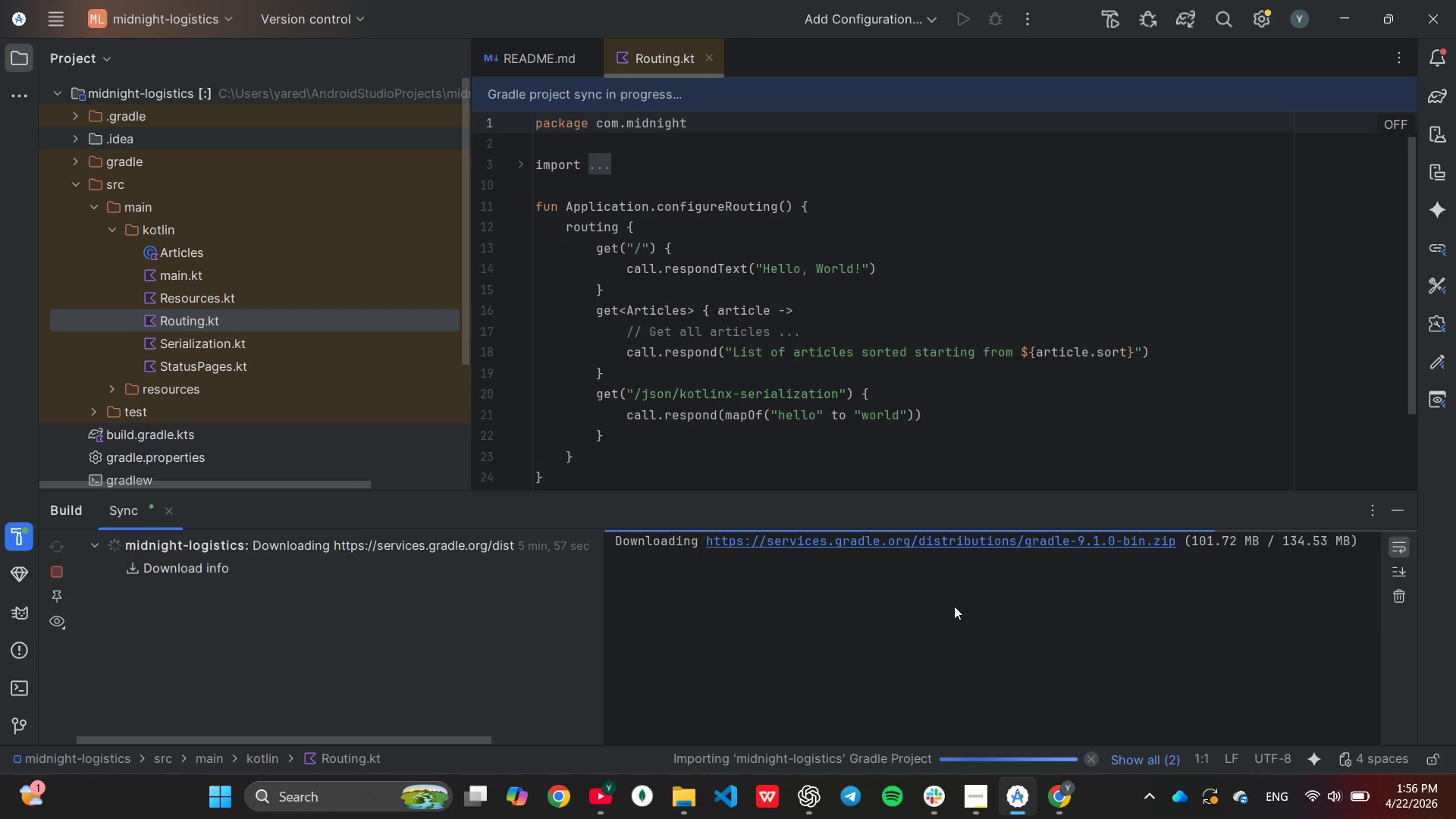 
scroll: coordinate [954, 606], scroll_direction: down, amount: 1.0
 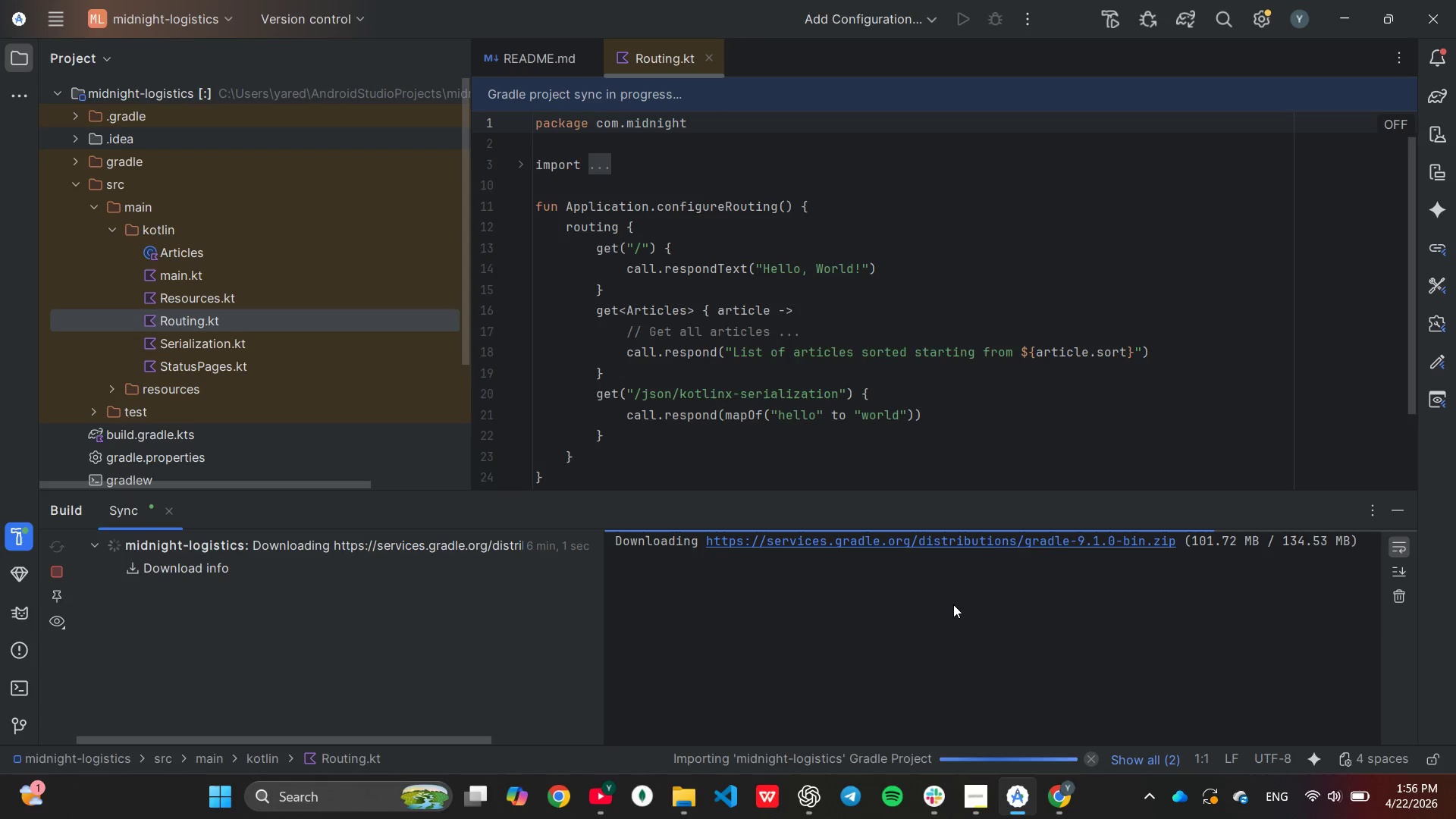 
wait(8.42)
 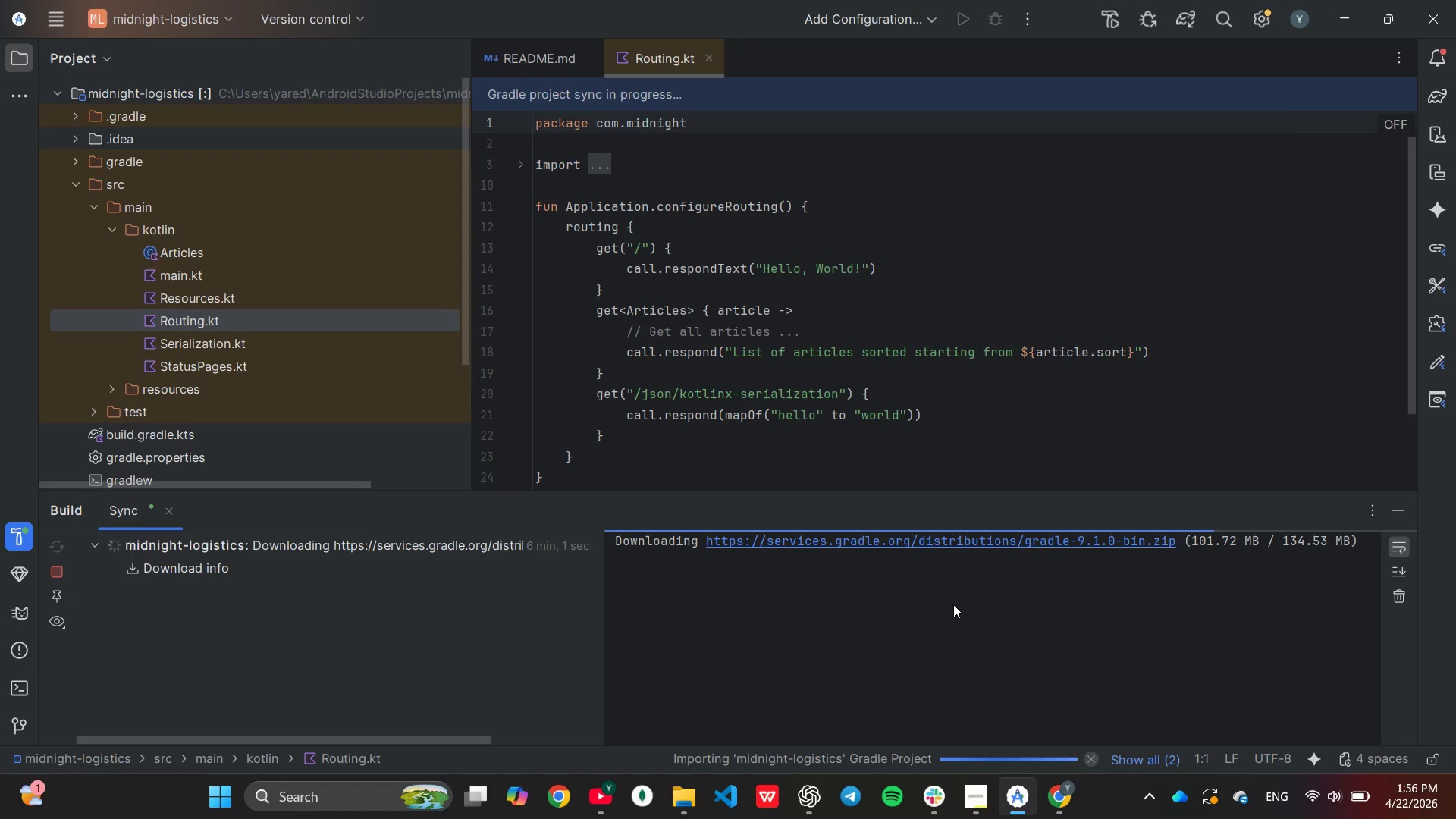 
scroll: coordinate [954, 604], scroll_direction: up, amount: 1.0
 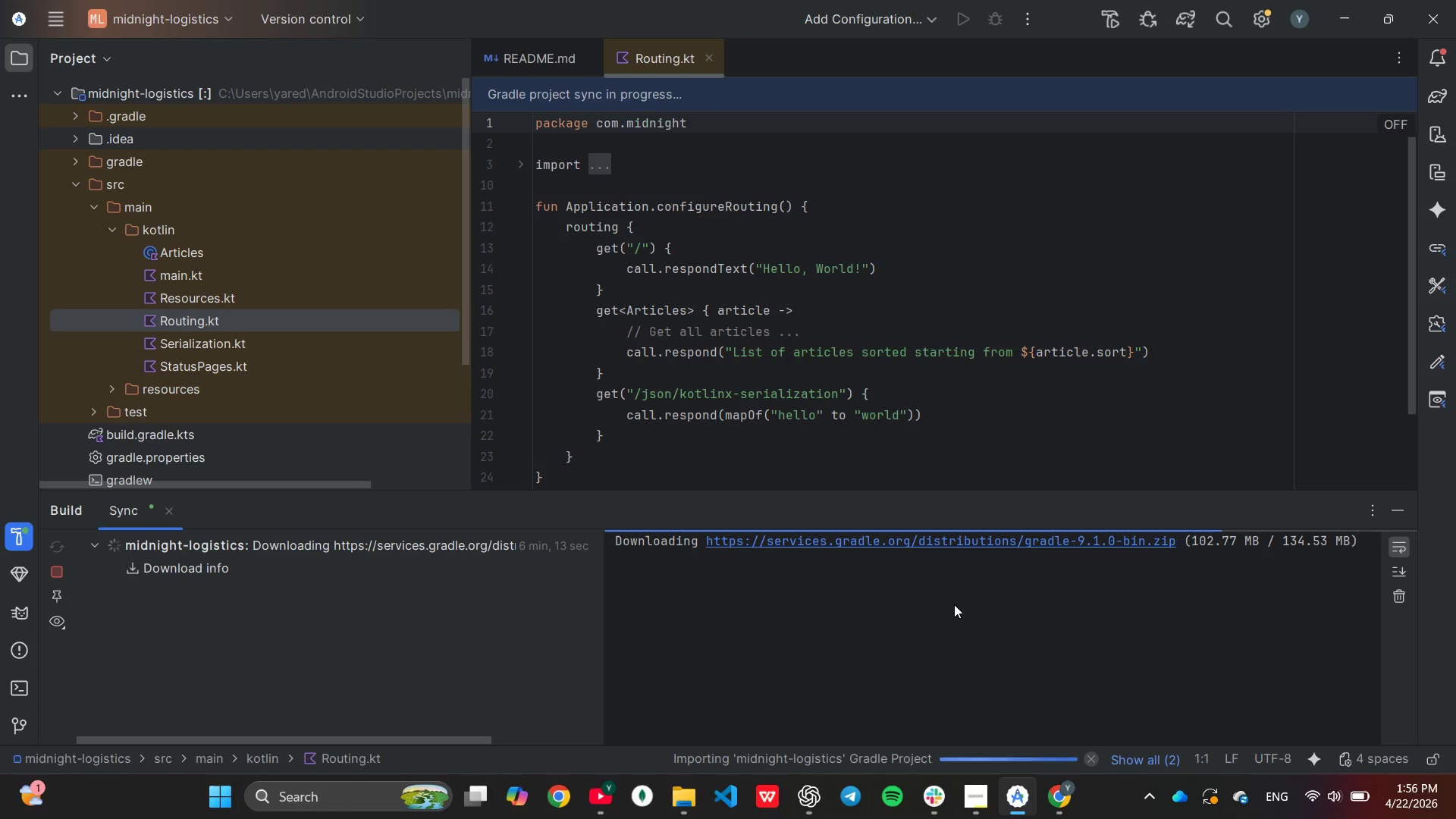 
wait(11.74)
 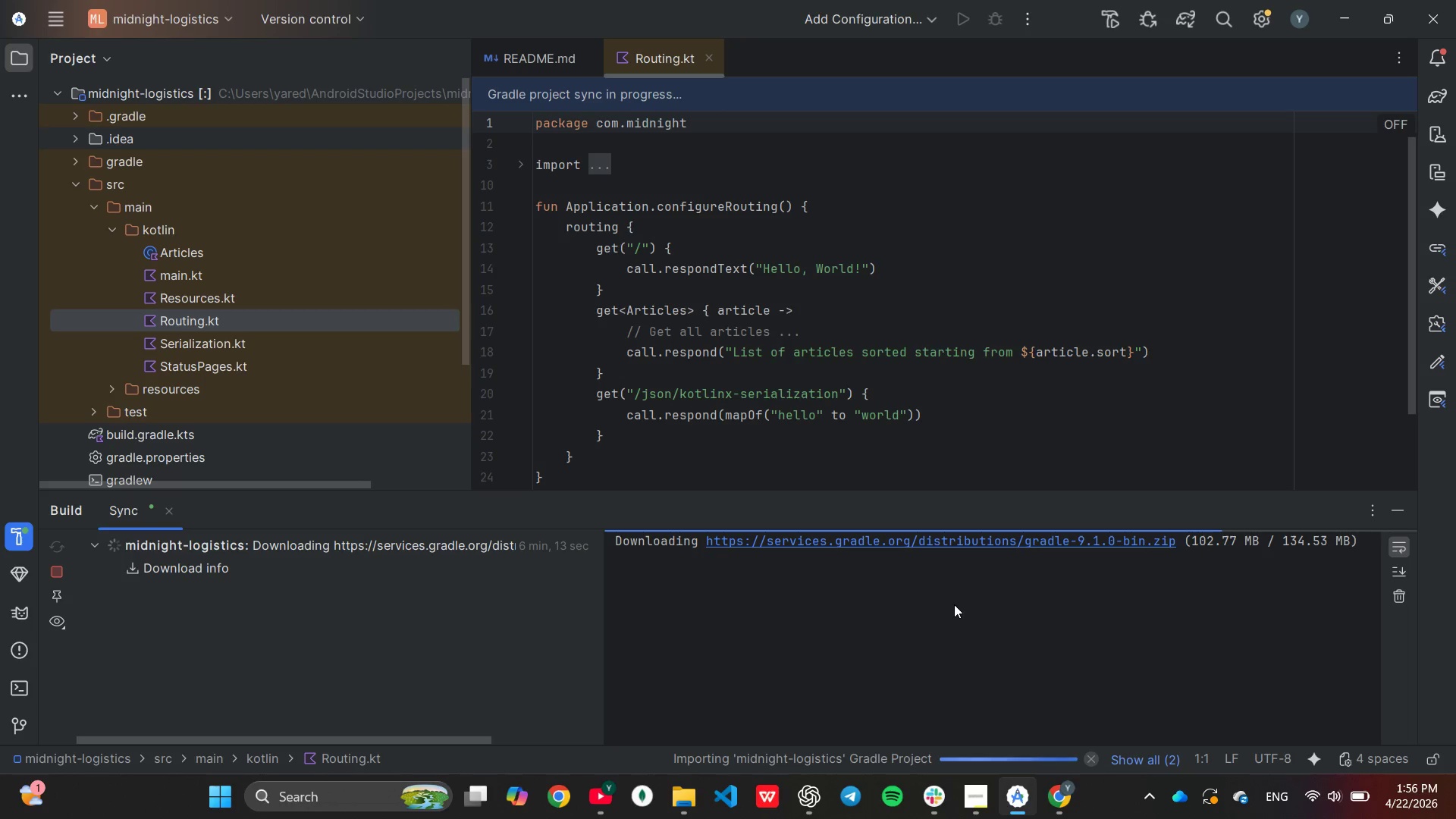 
scroll: coordinate [943, 588], scroll_direction: up, amount: 1.0
 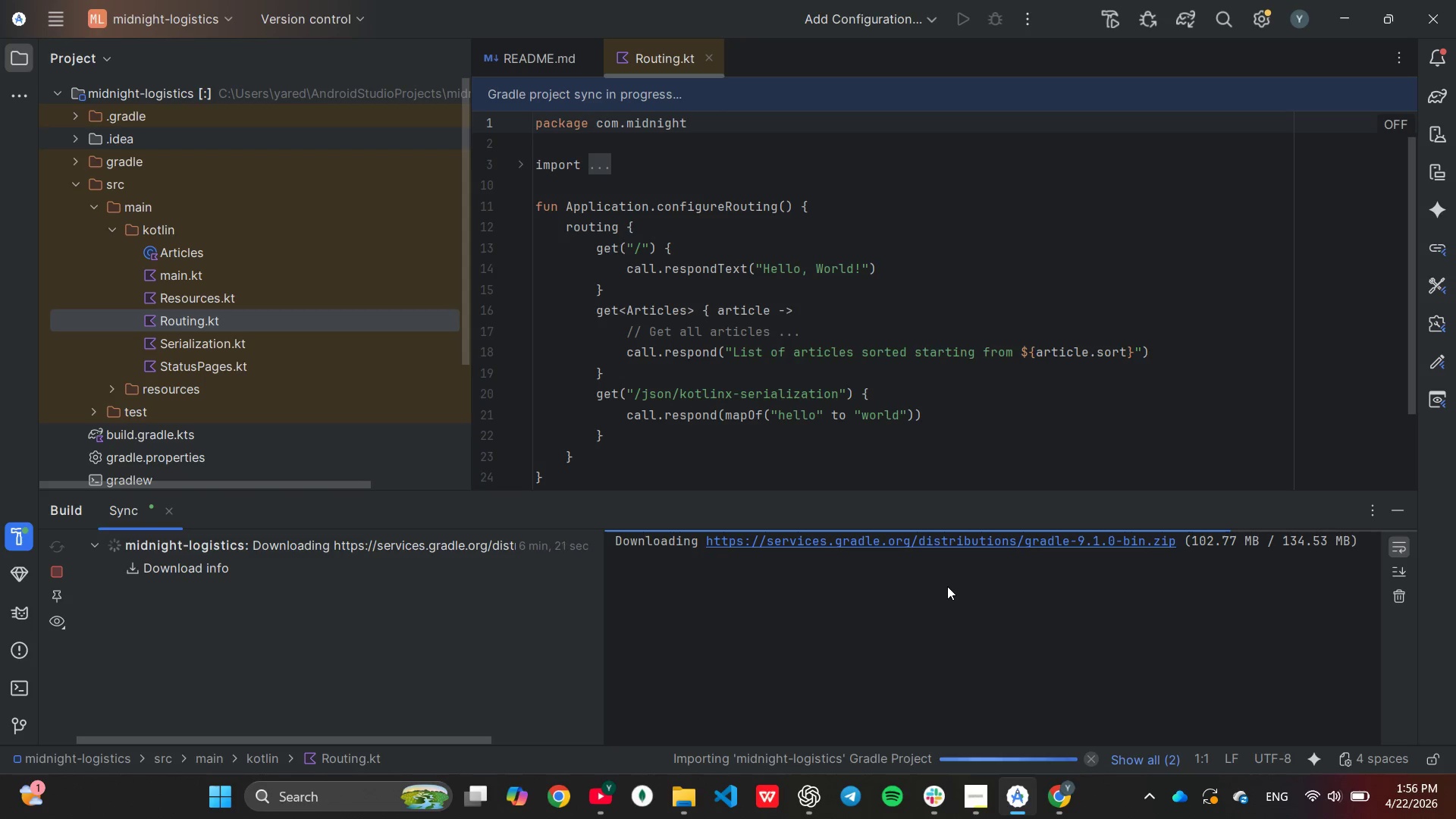 
scroll: coordinate [943, 585], scroll_direction: down, amount: 1.0
 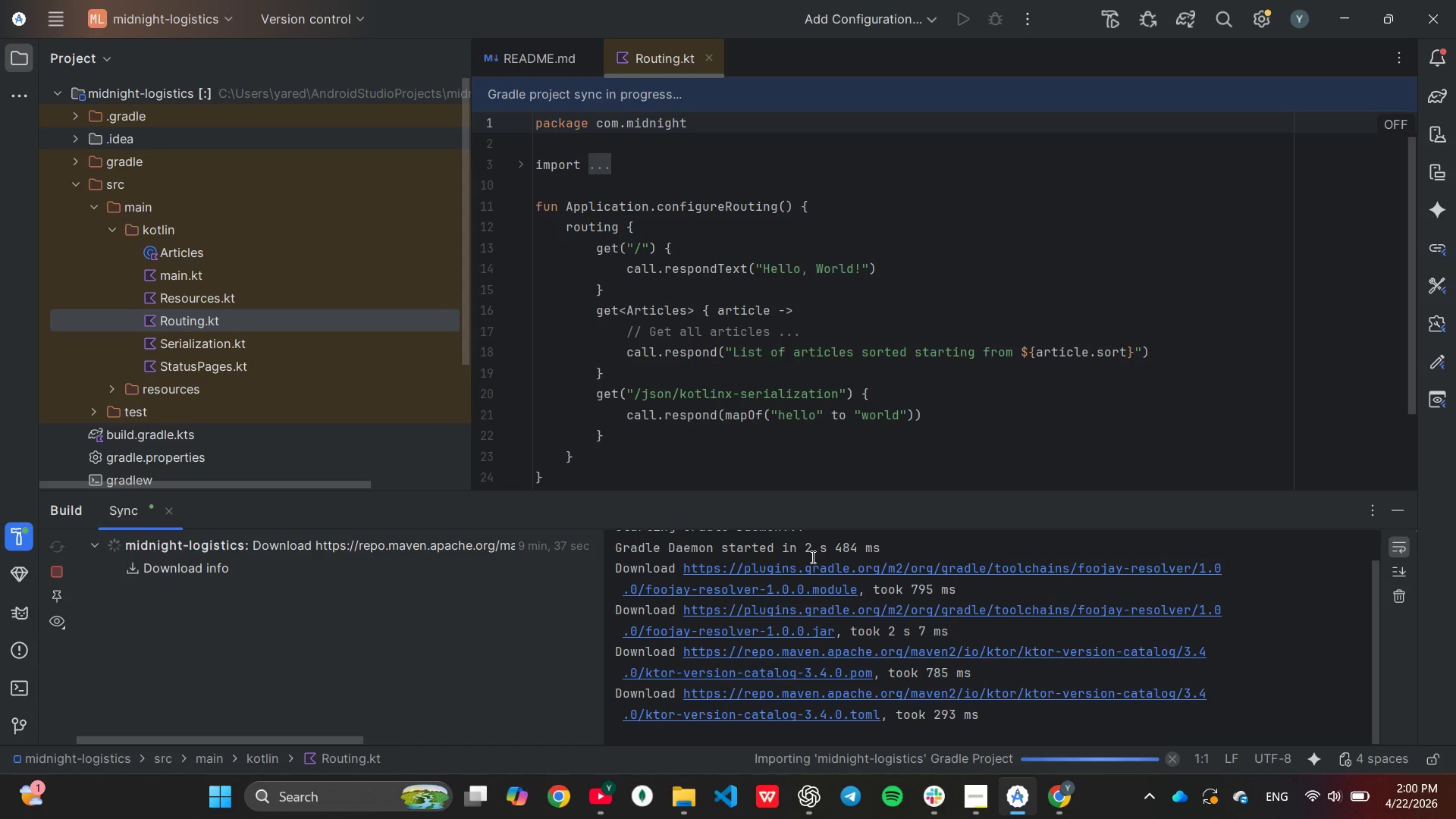 
wait(199.9)
 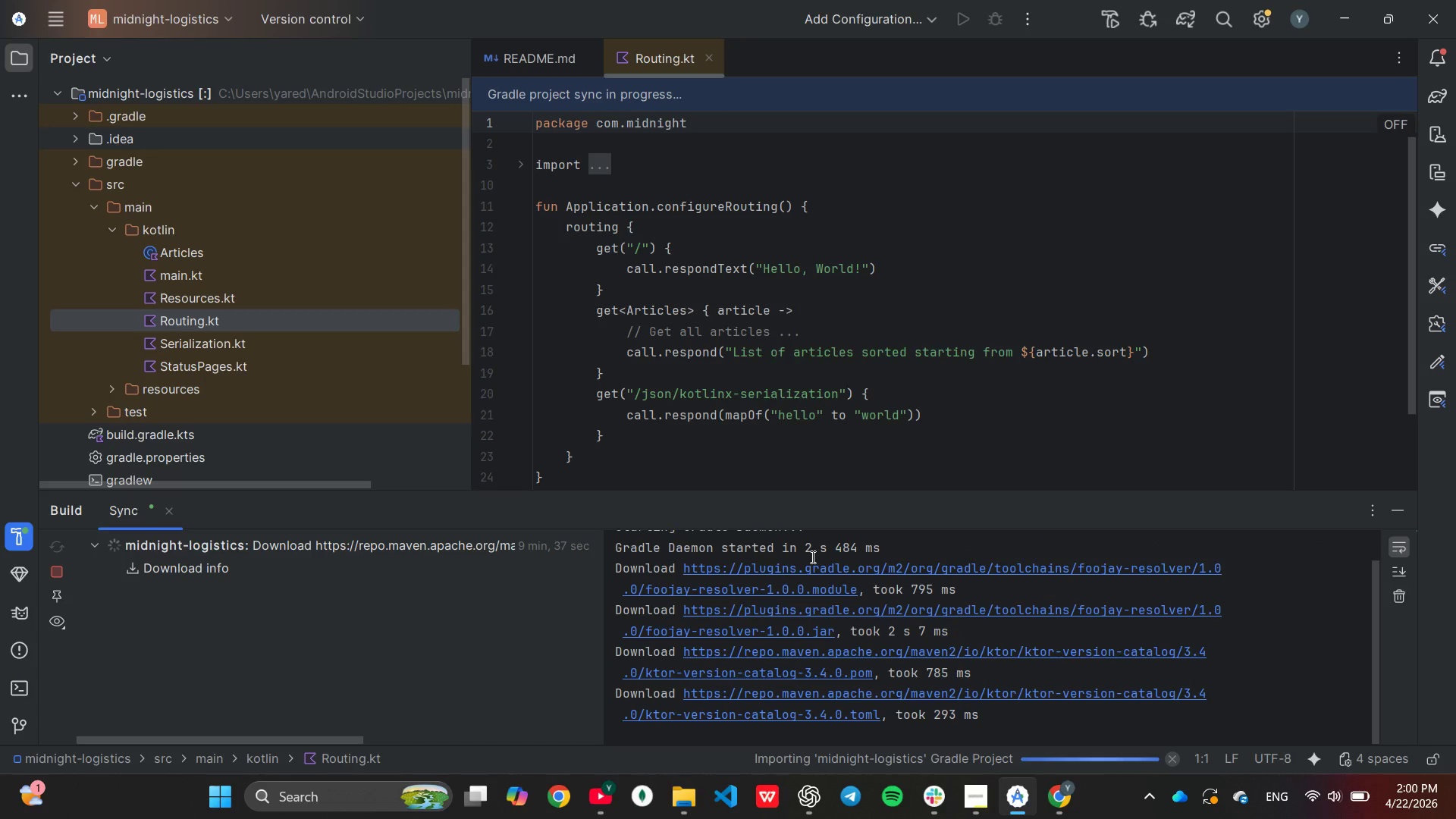 
scroll: coordinate [1021, 610], scroll_direction: down, amount: 2.0
 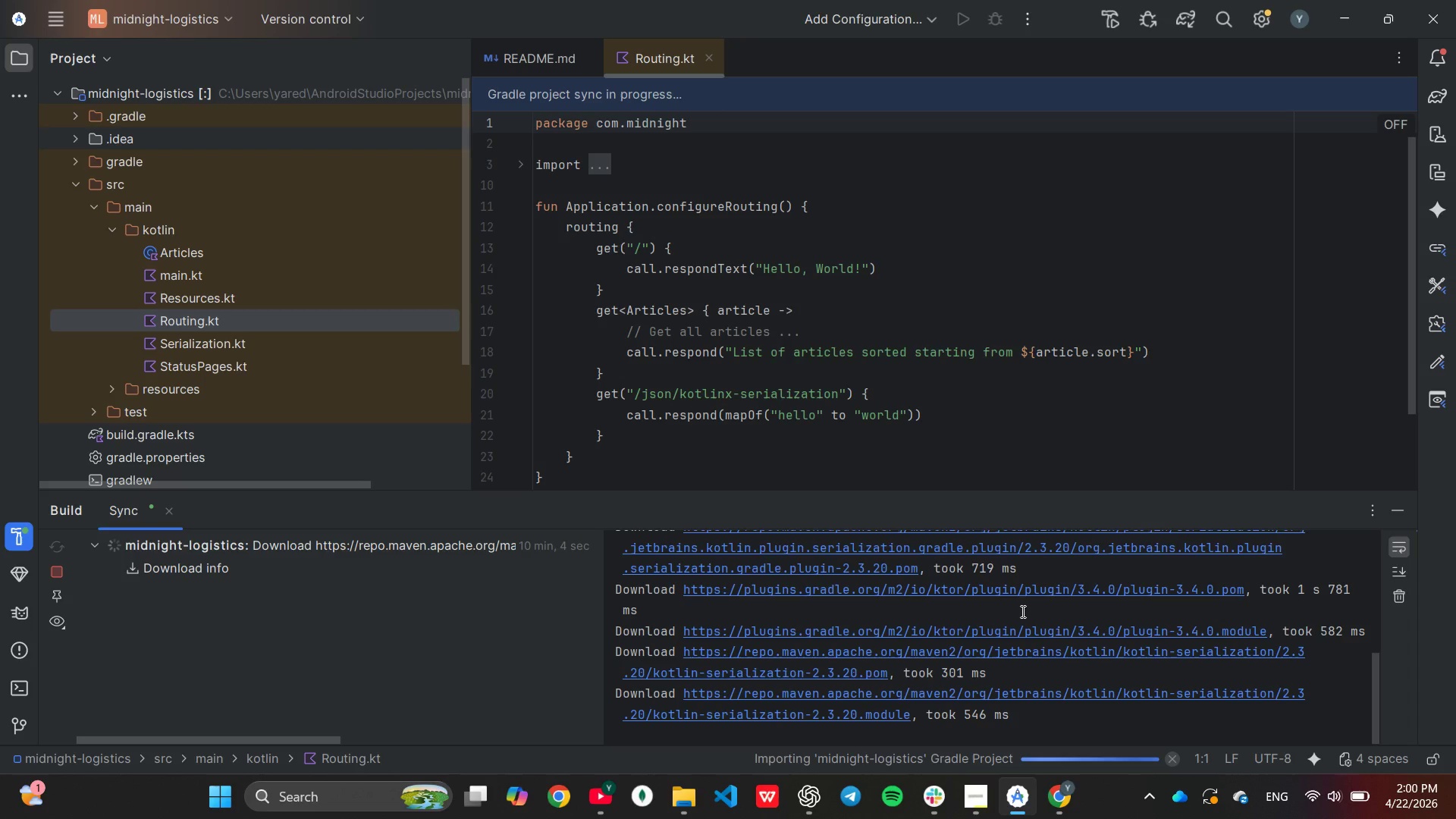 
wait(25.95)
 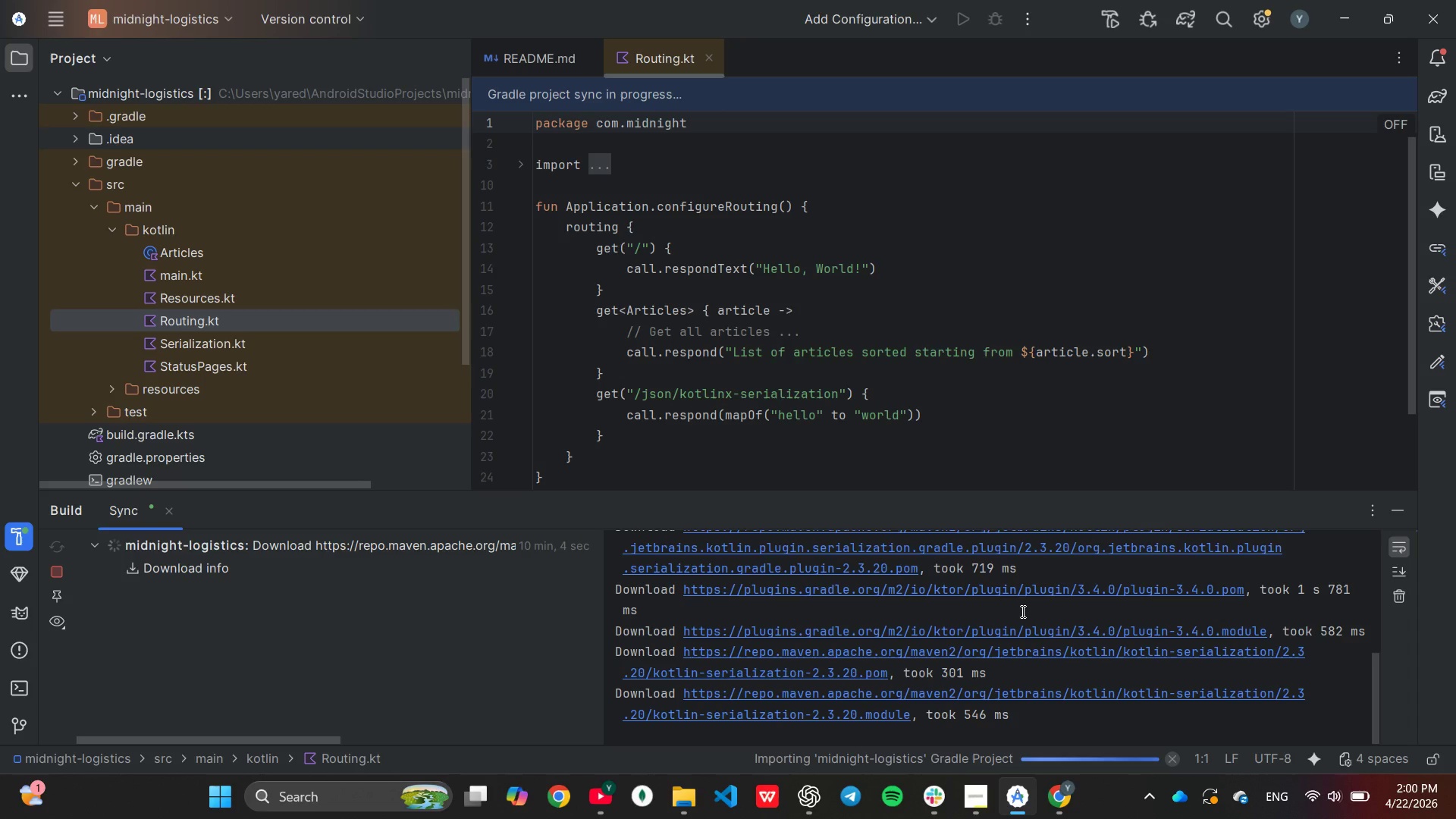 
scroll: coordinate [1045, 692], scroll_direction: down, amount: 2.0
 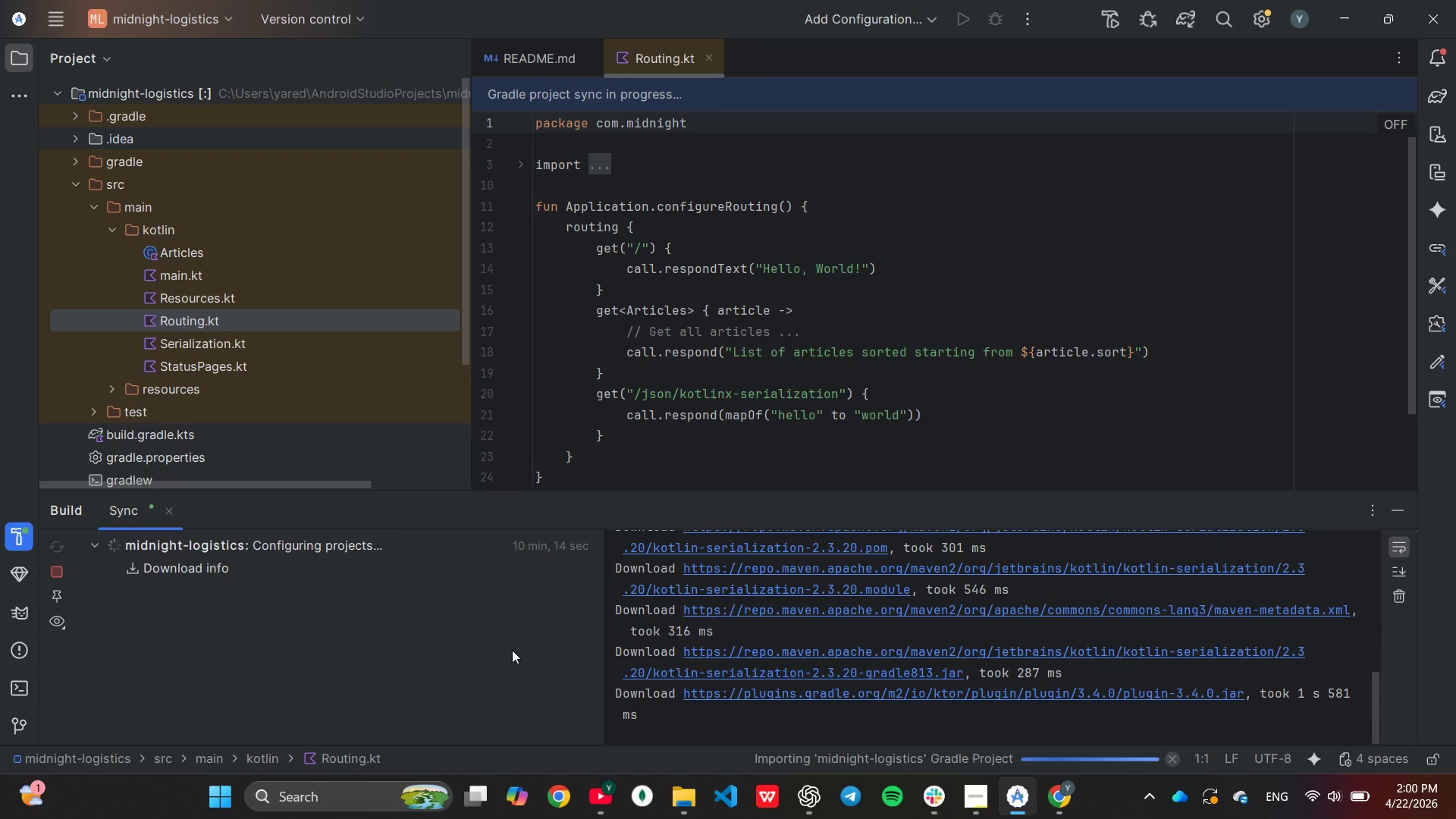 
wait(9.55)
 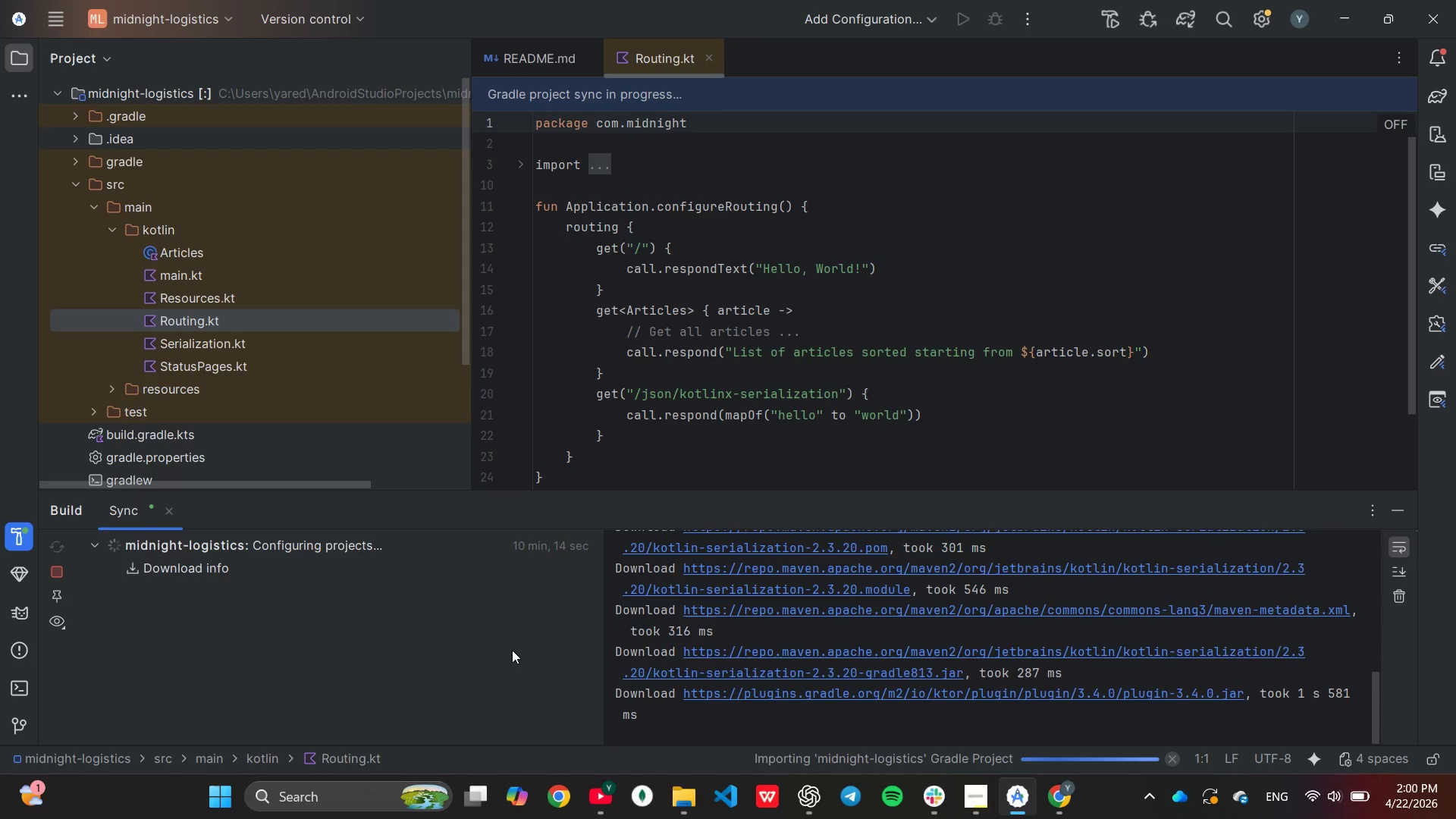 
scroll: coordinate [690, 713], scroll_direction: up, amount: 1.0
 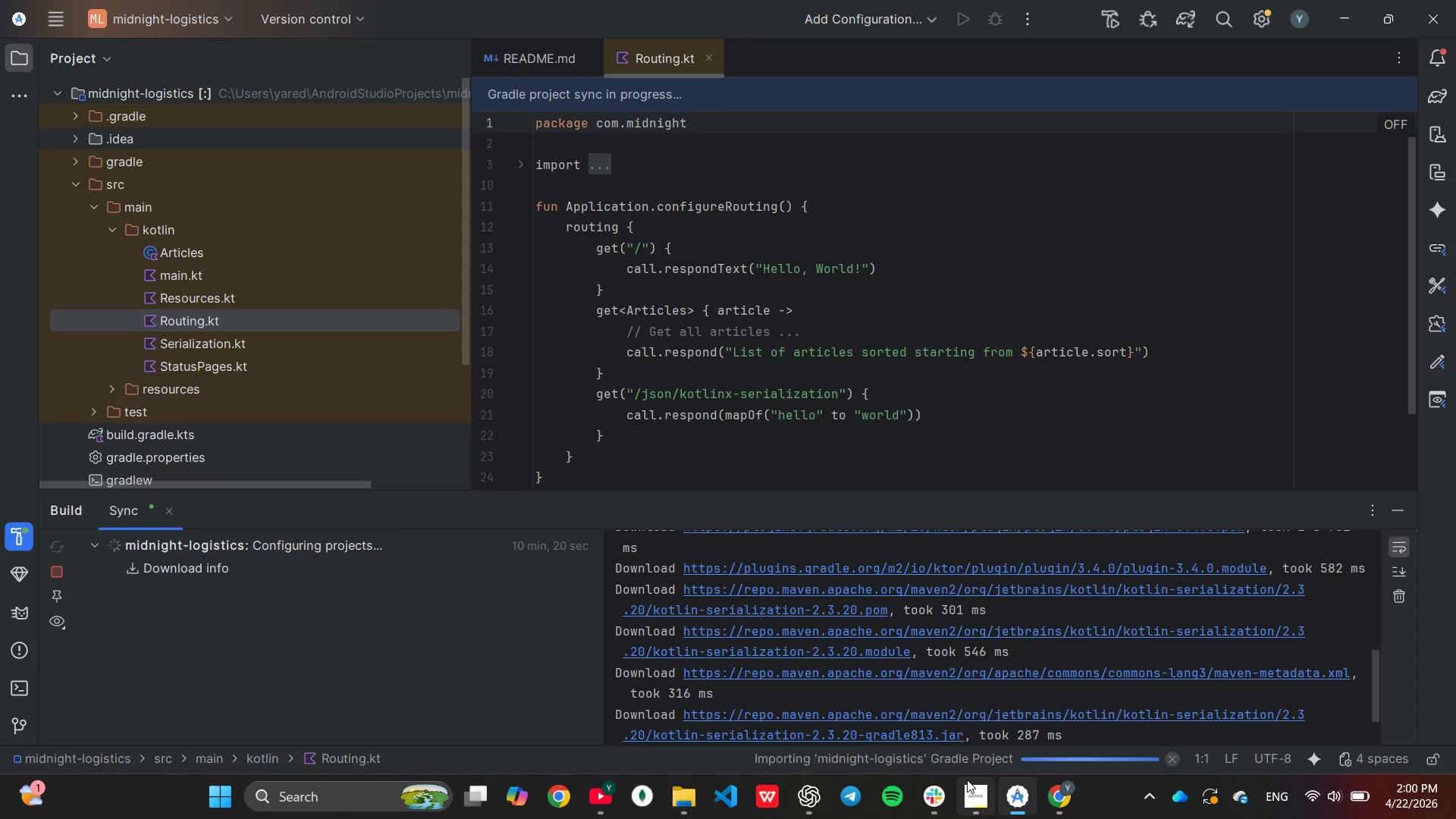 
left_click([968, 780])